 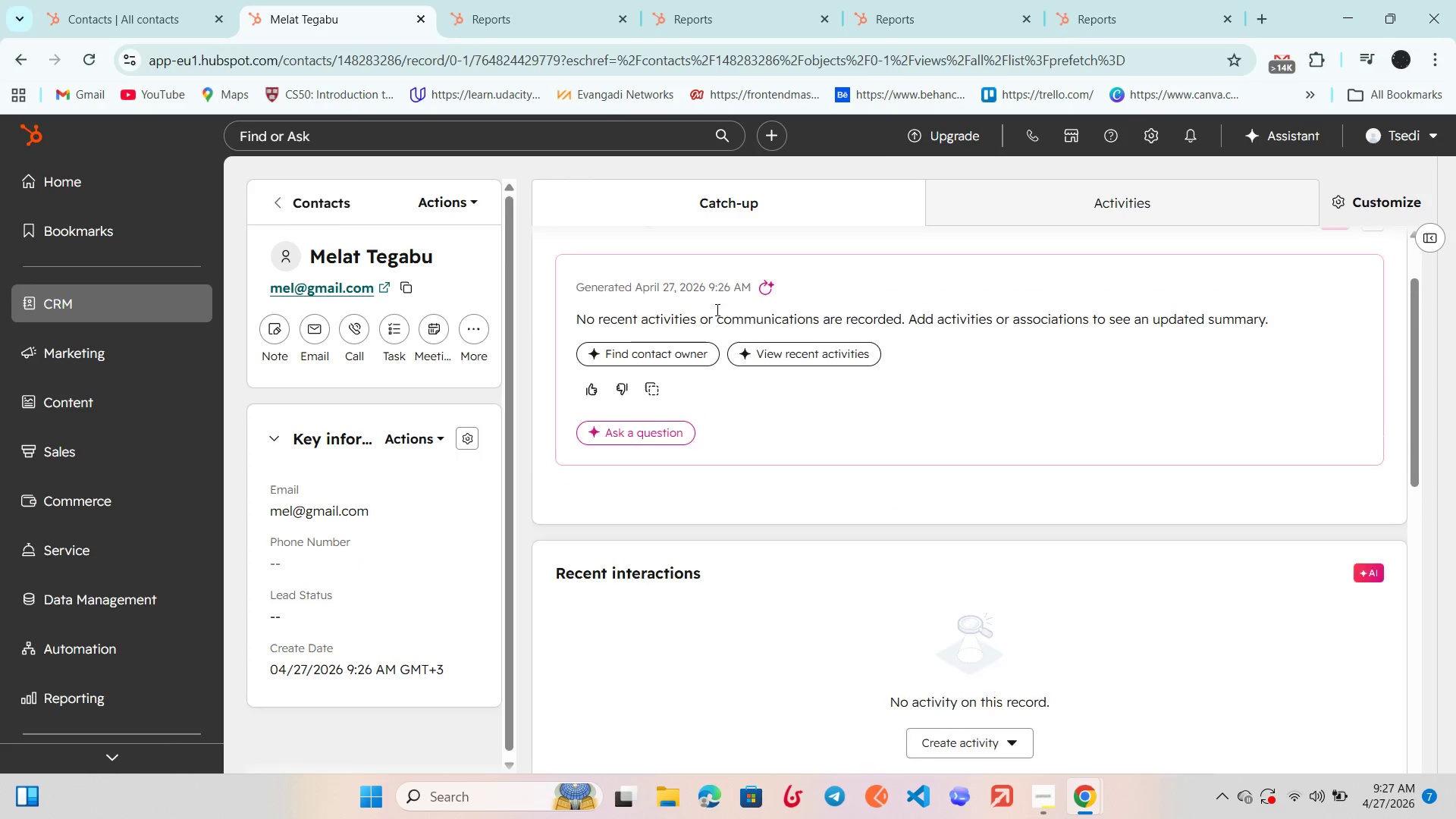 
left_click([321, 207])
 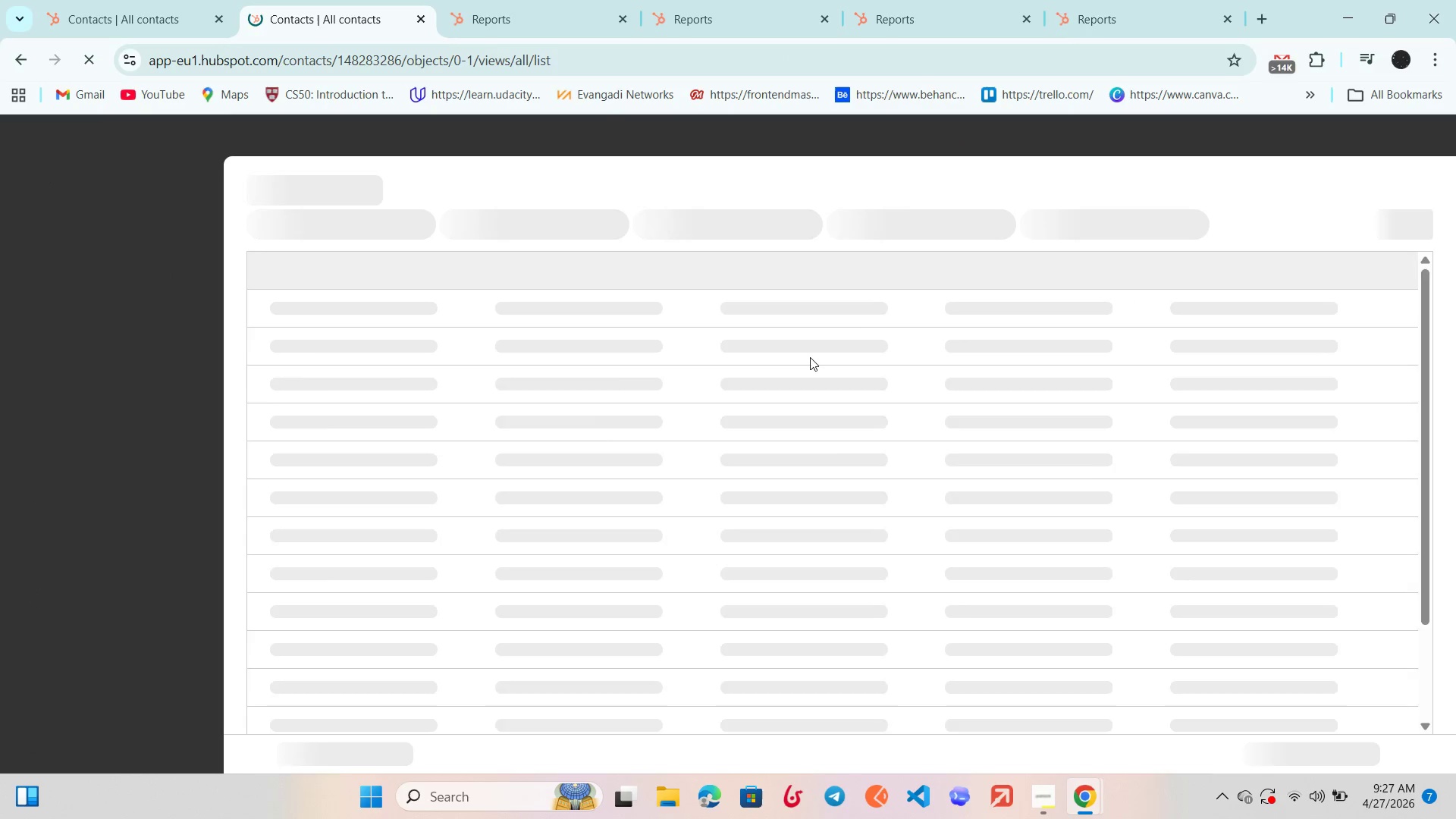 
scroll: coordinate [811, 358], scroll_direction: none, amount: 0.0
 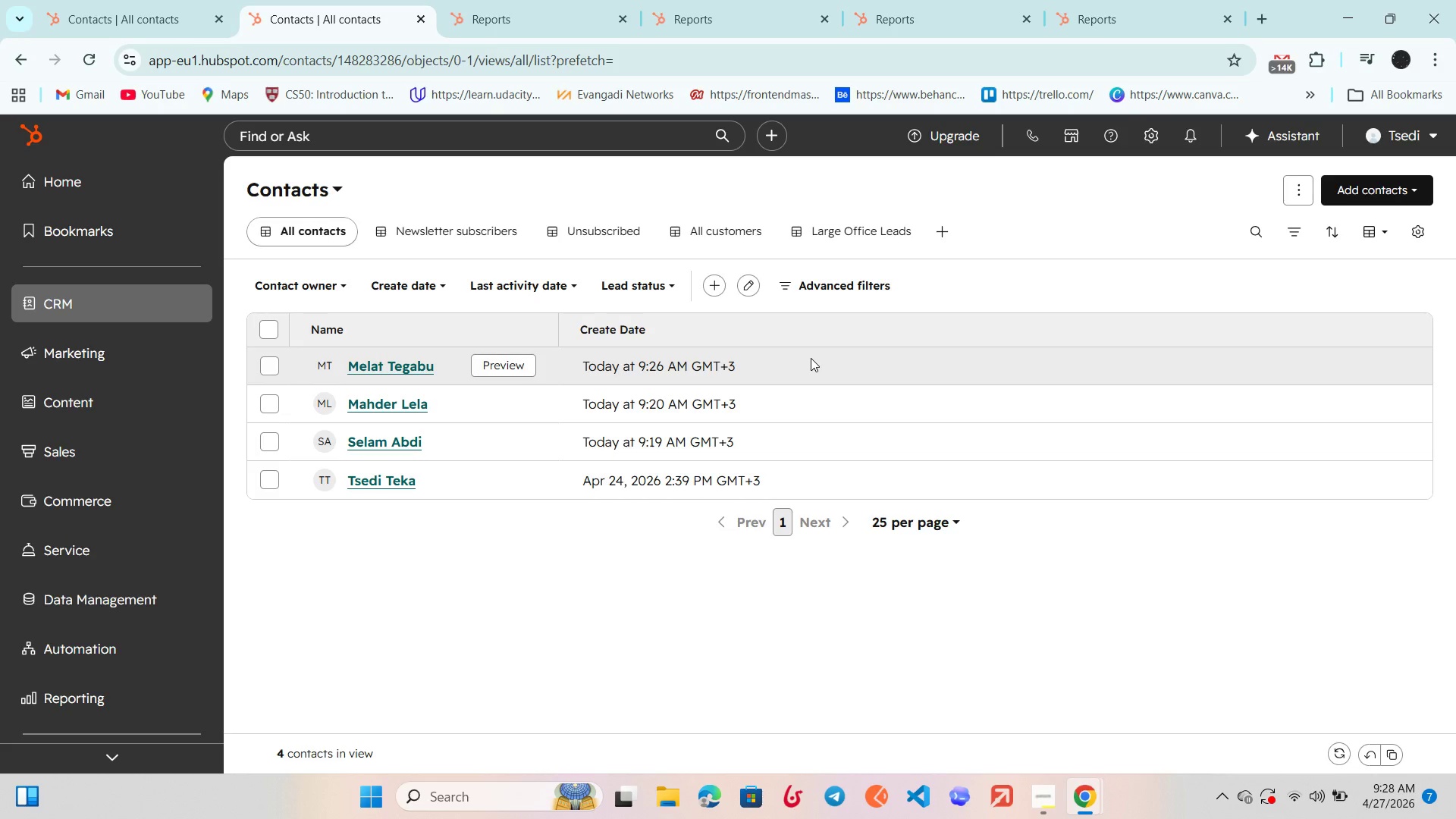 
wait(17.15)
 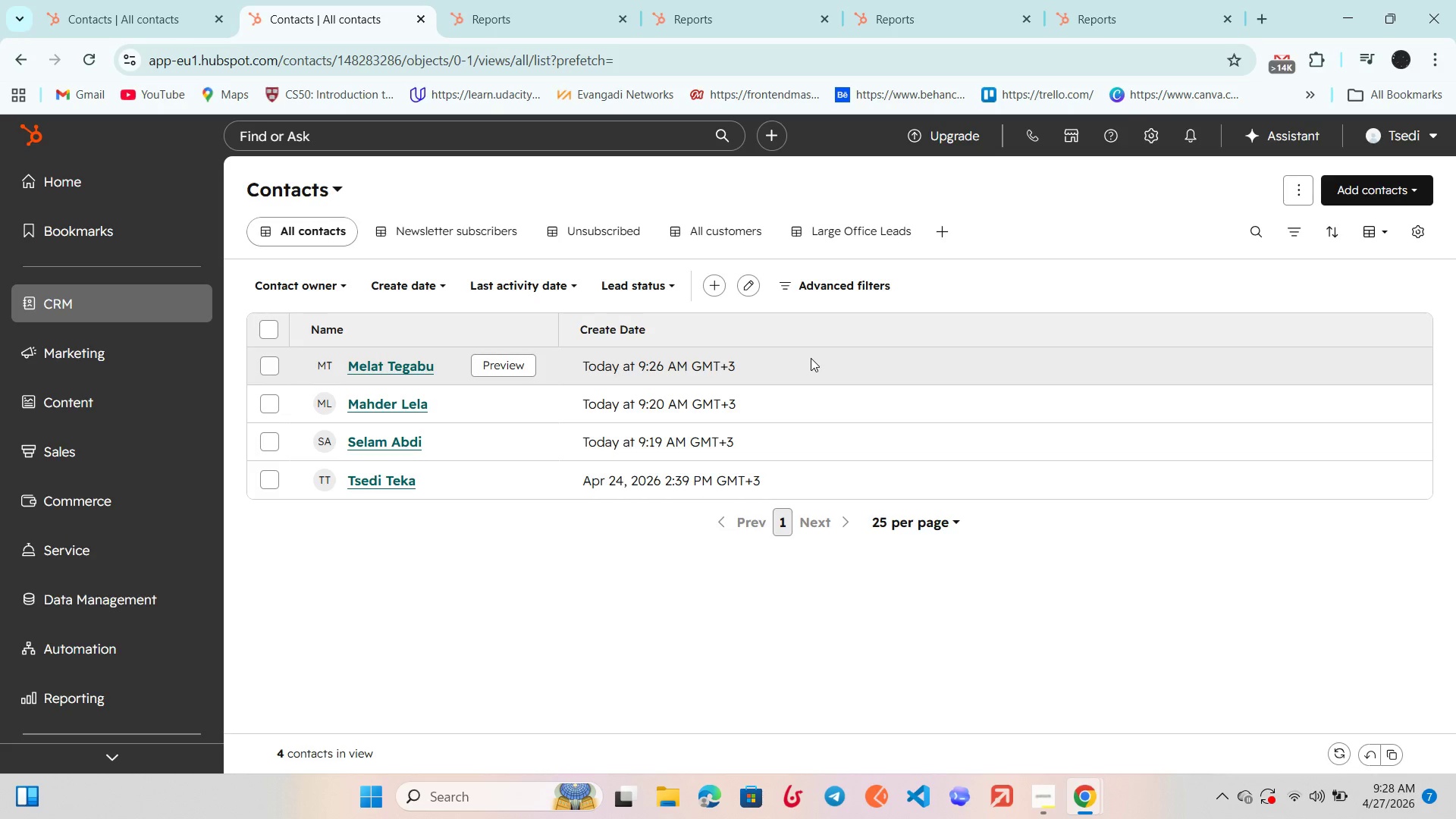 
scroll: coordinate [781, 352], scroll_direction: down, amount: 1.0
 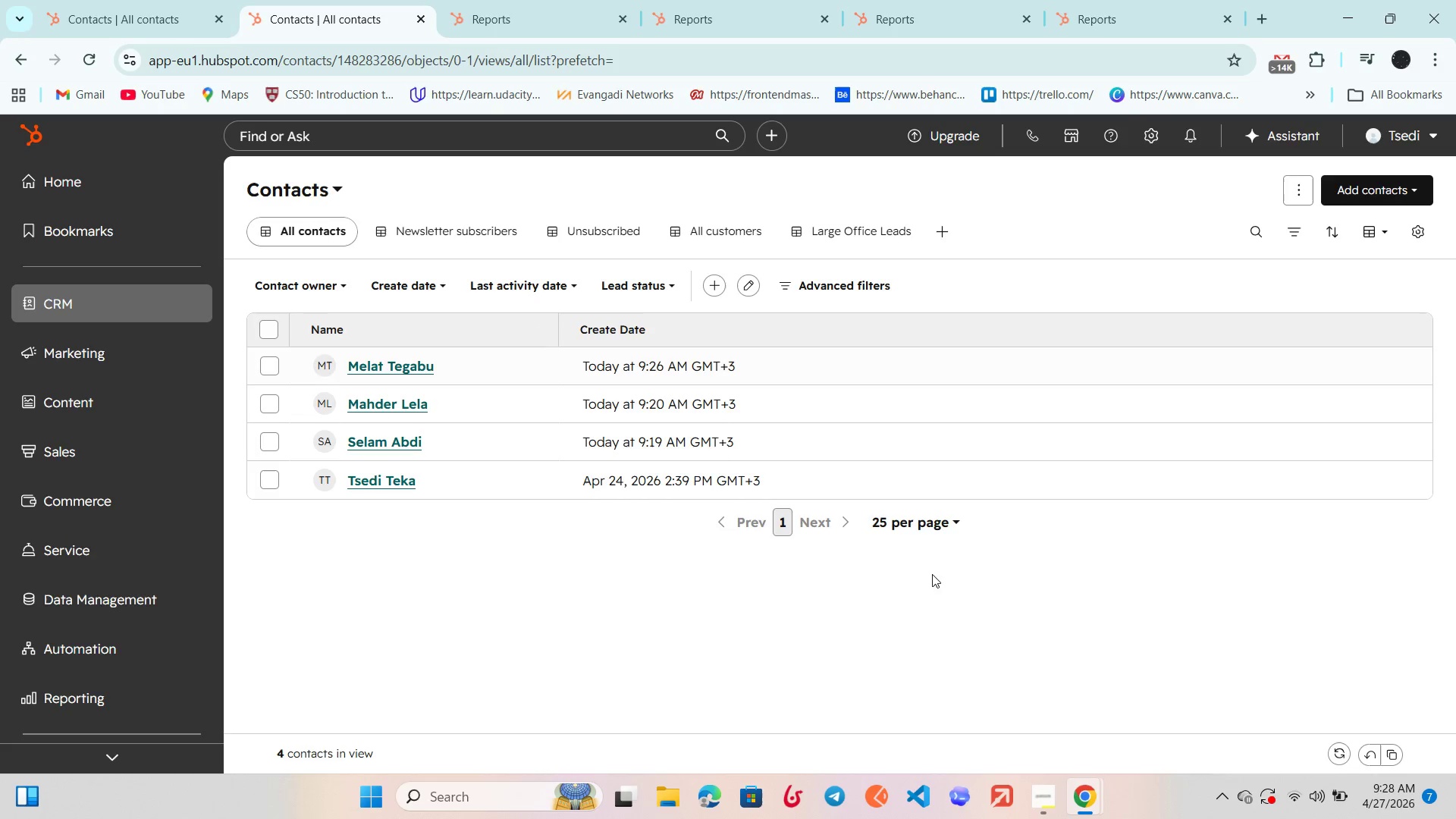 
left_click([1058, 818])